 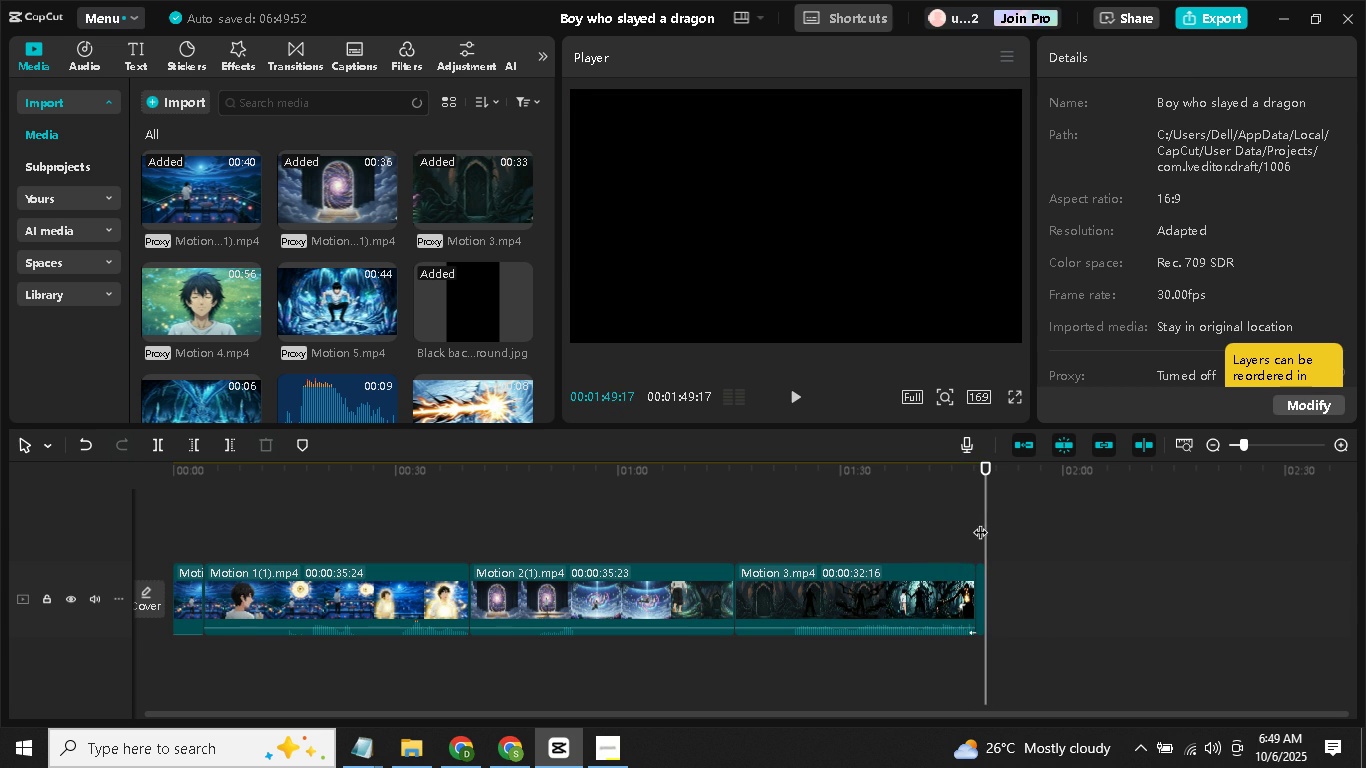 
left_click([979, 521])
 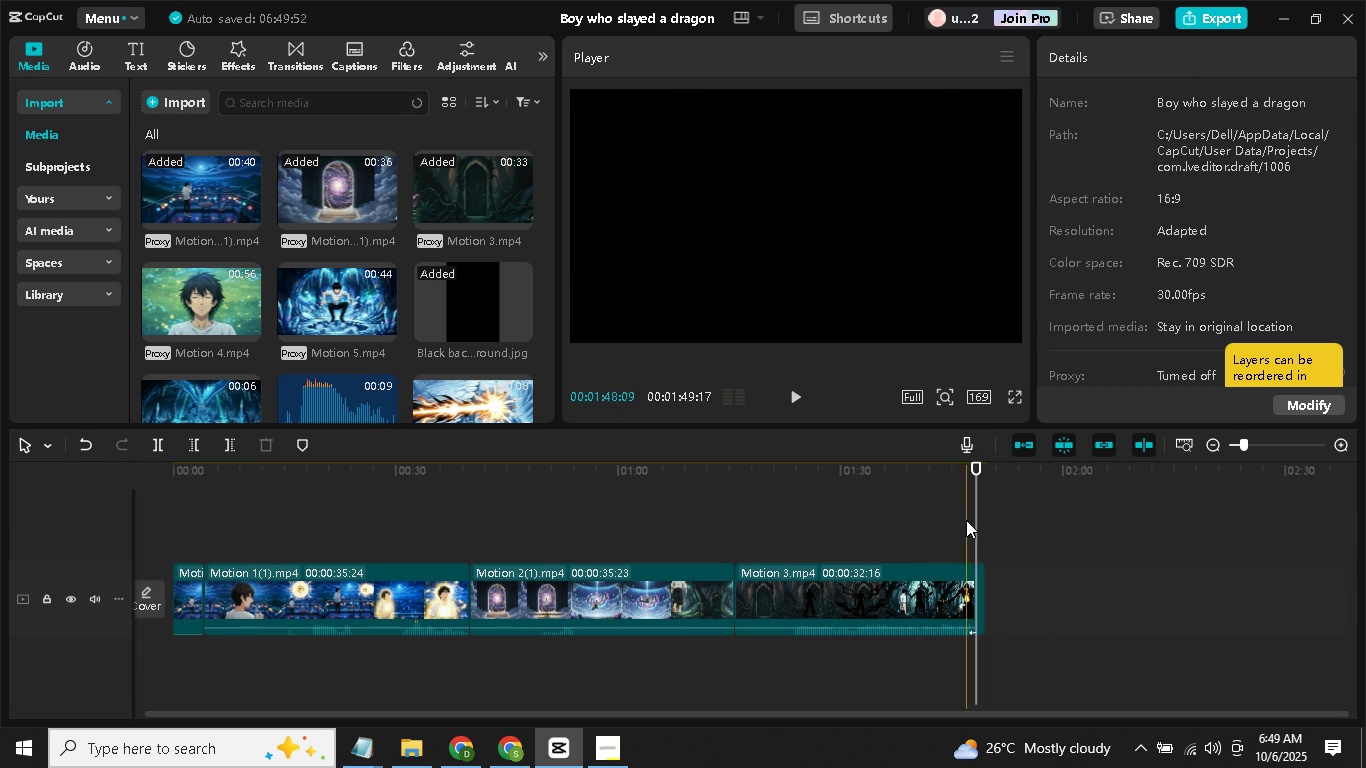 
left_click([966, 520])
 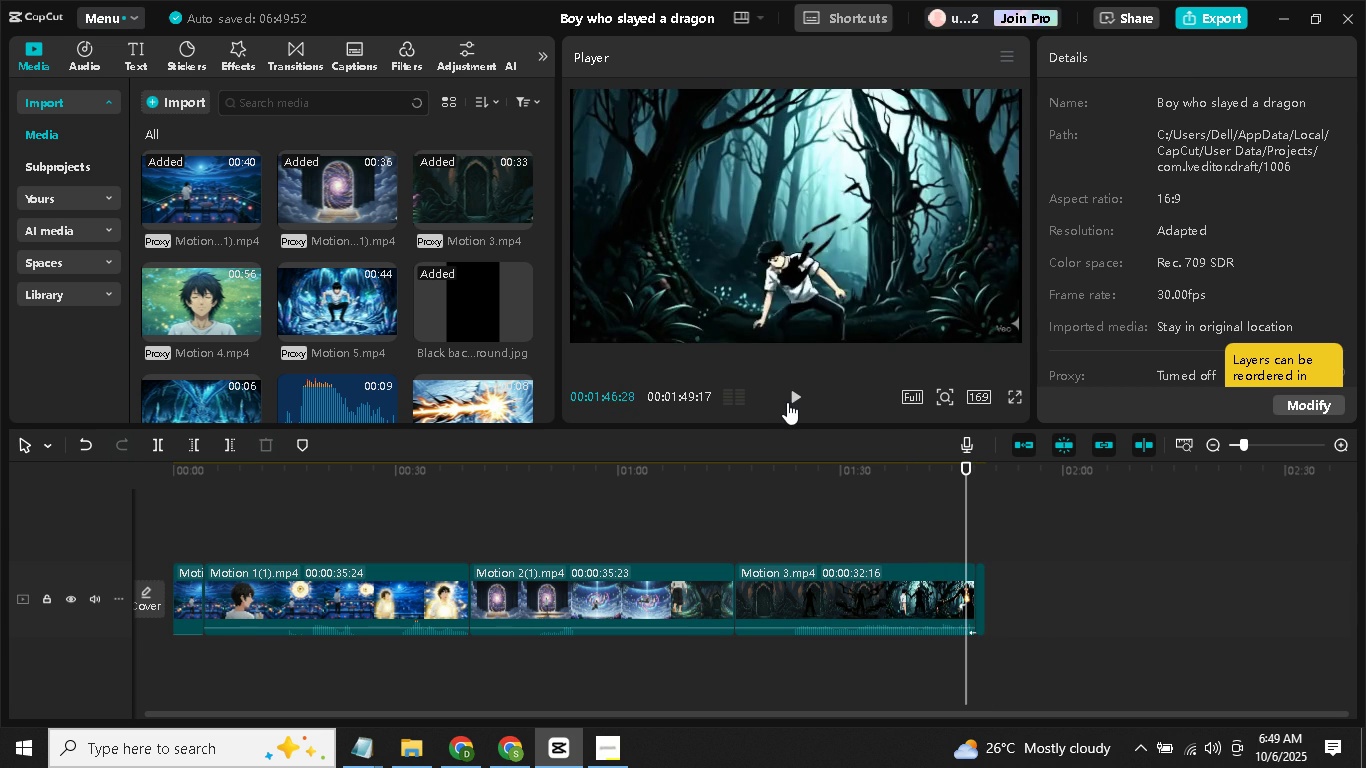 
left_click([787, 402])
 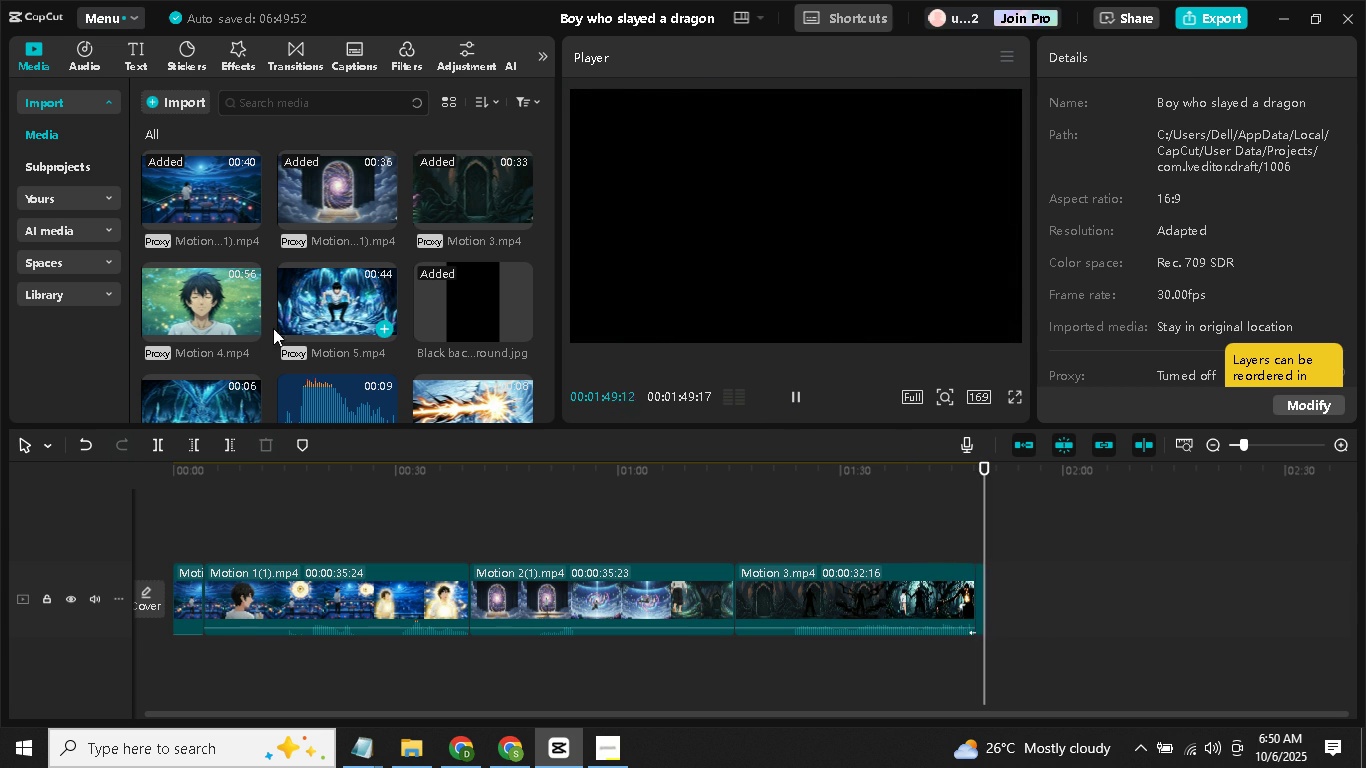 
left_click([255, 329])